 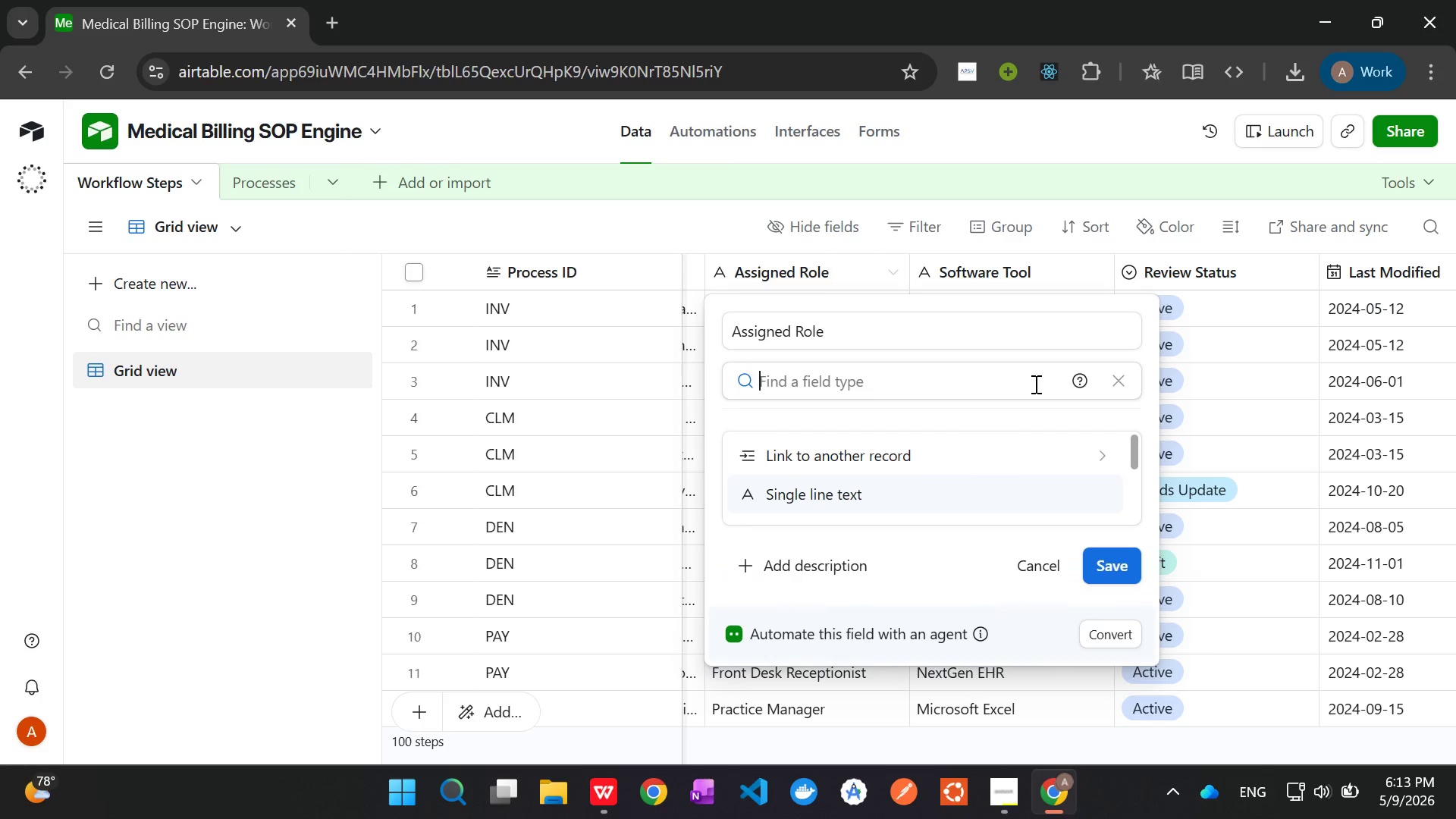 
left_click([896, 459])
 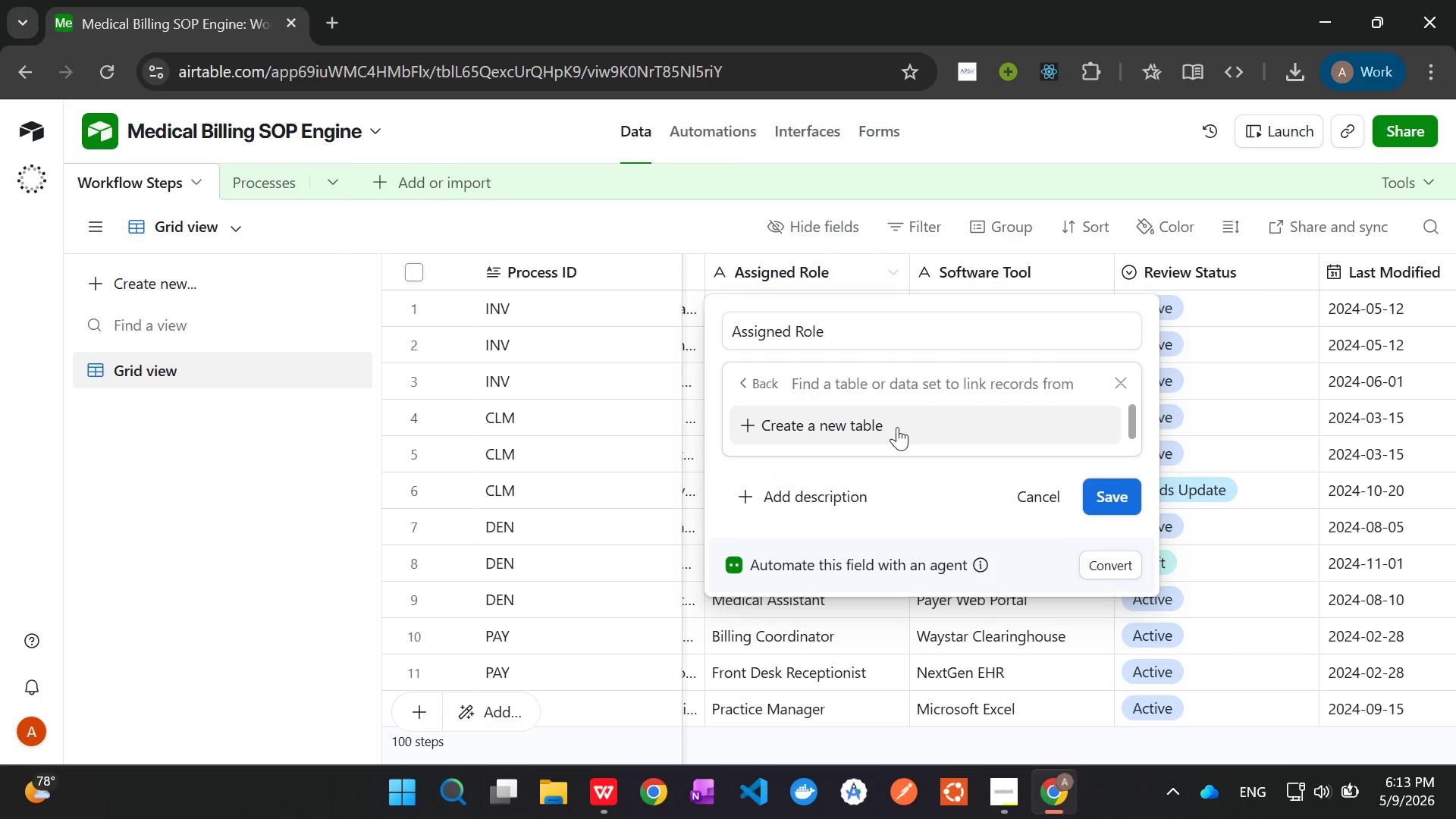 
left_click([896, 426])
 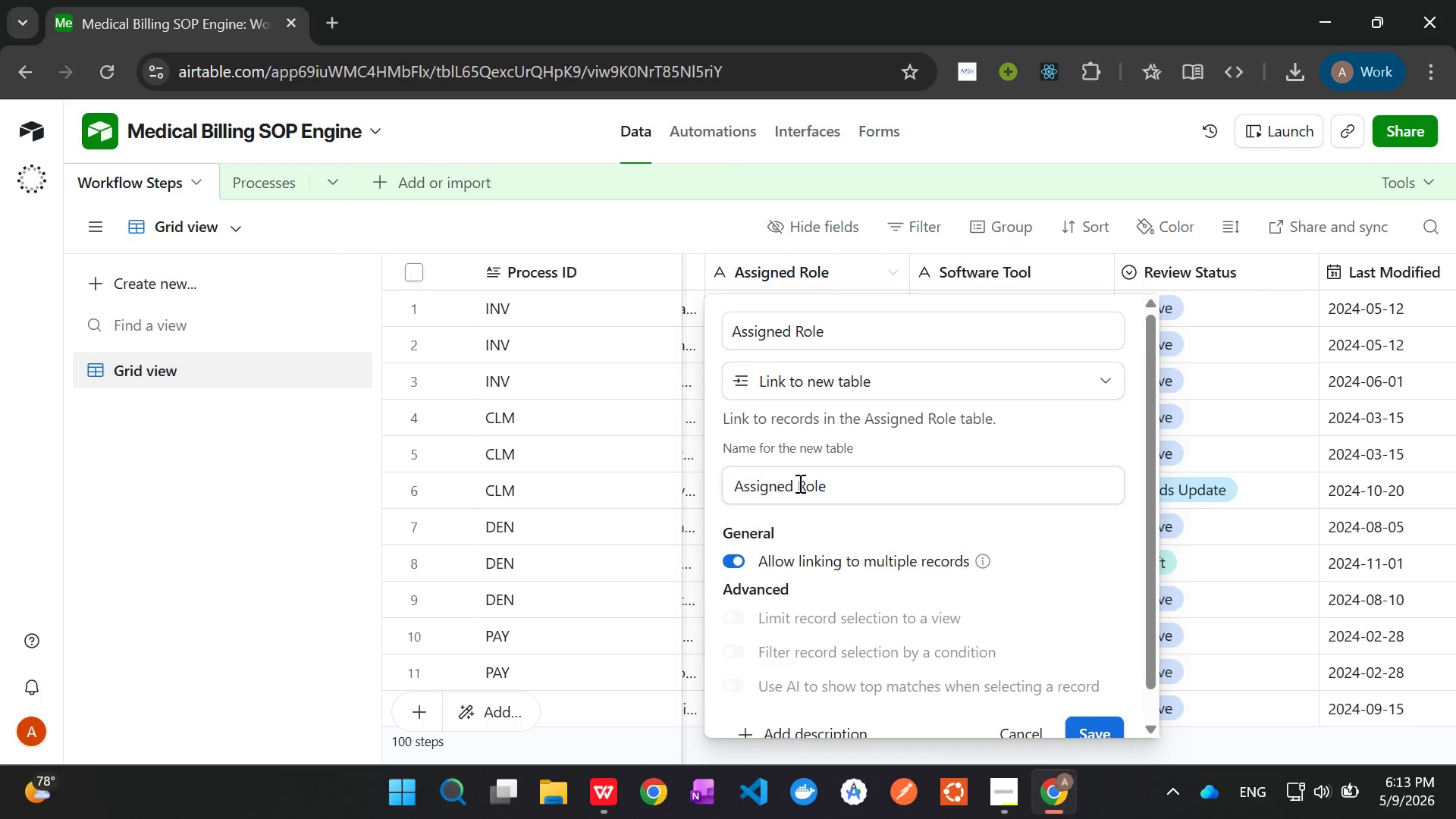 
left_click([797, 485])
 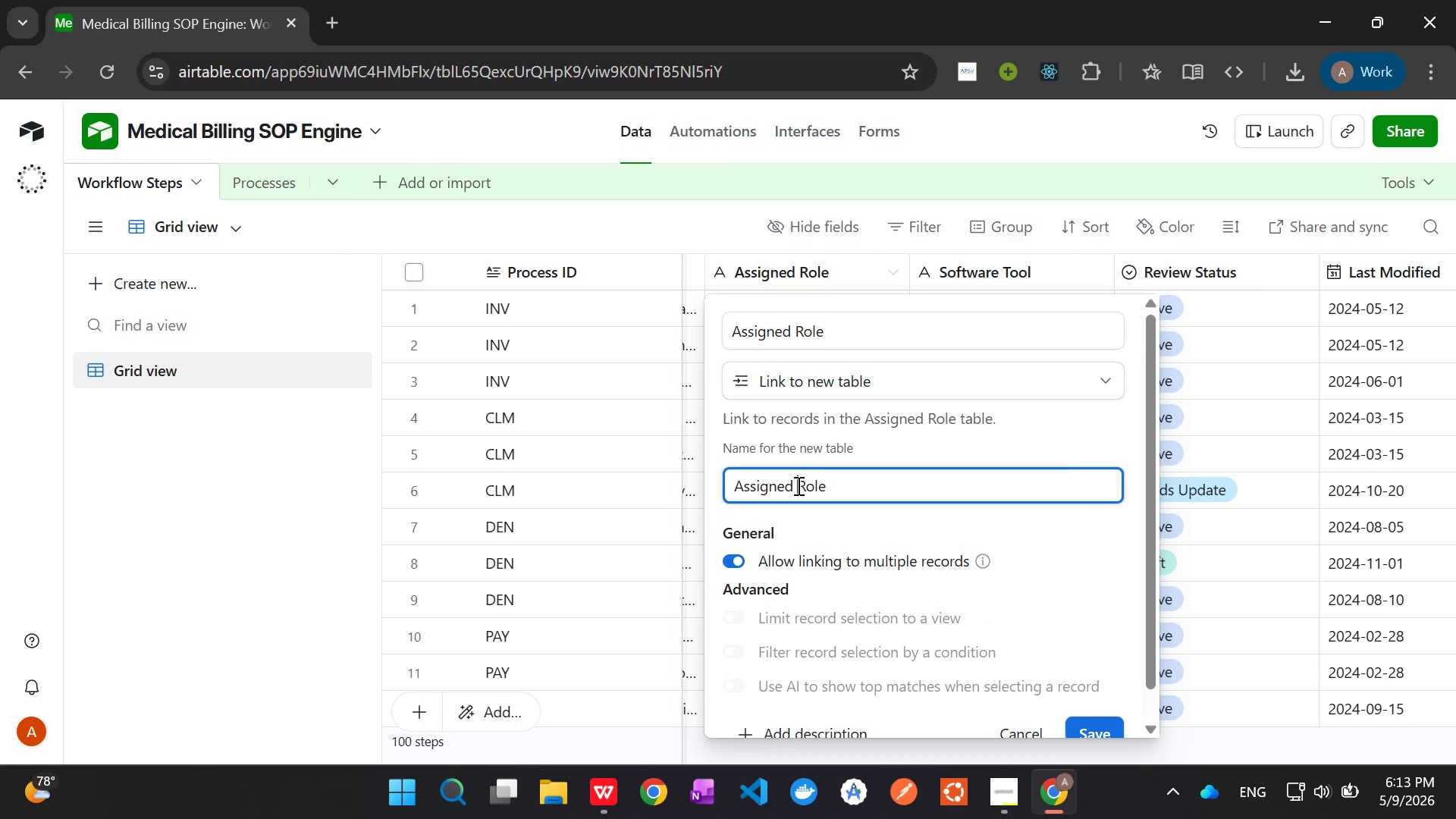 
hold_key(key=Backspace, duration=1.12)
 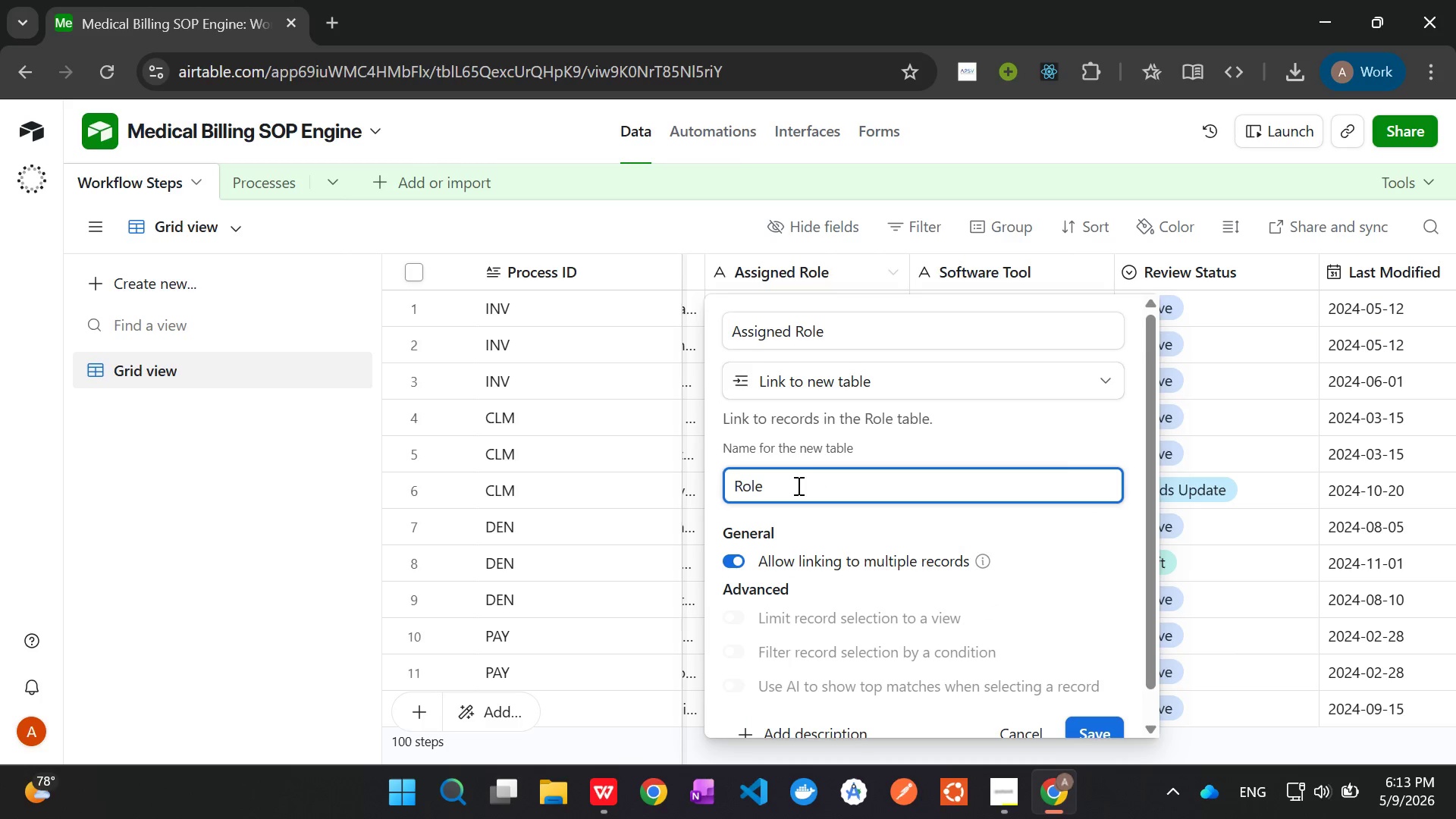 
key(End)
 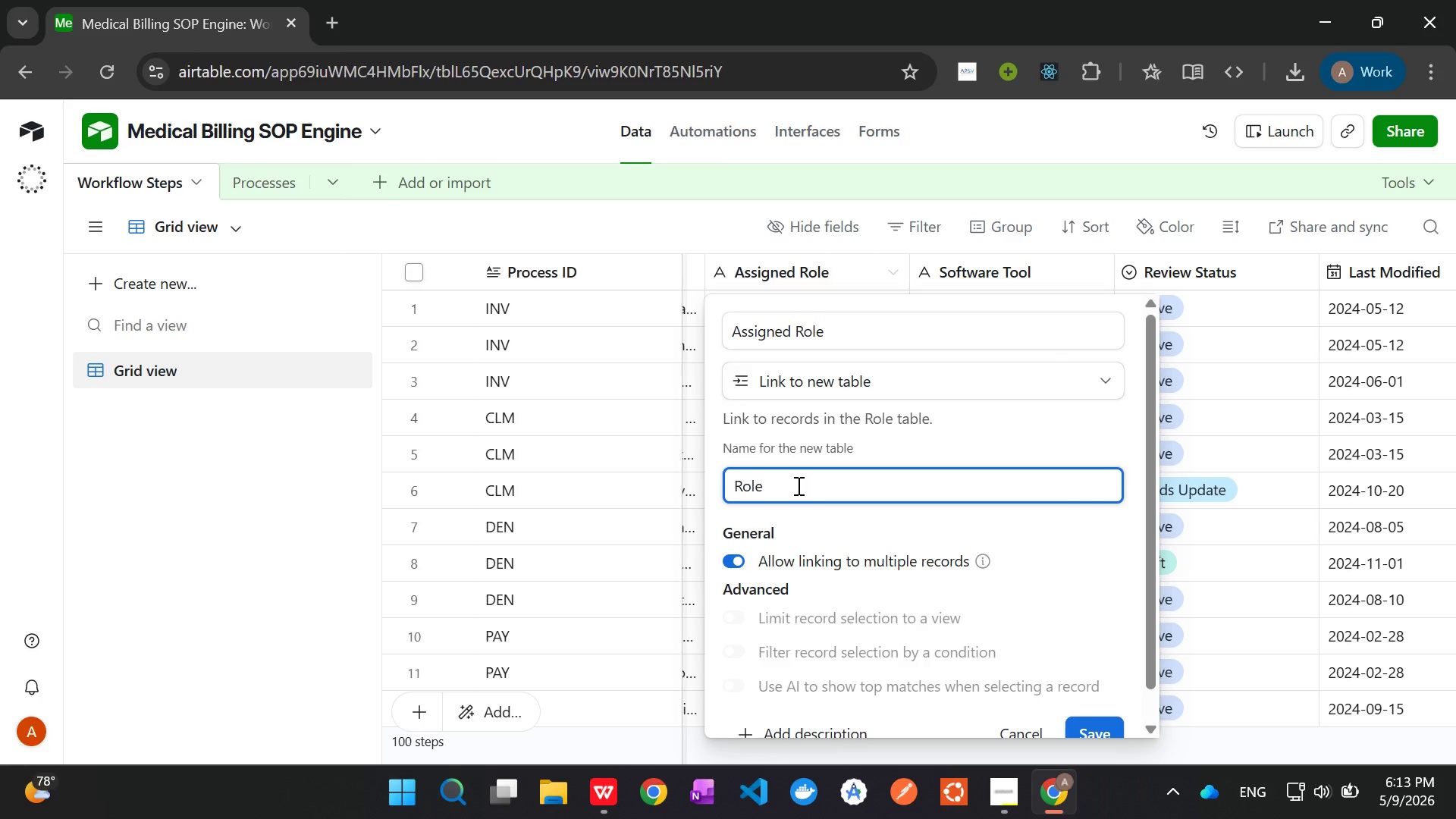 
key(S)
 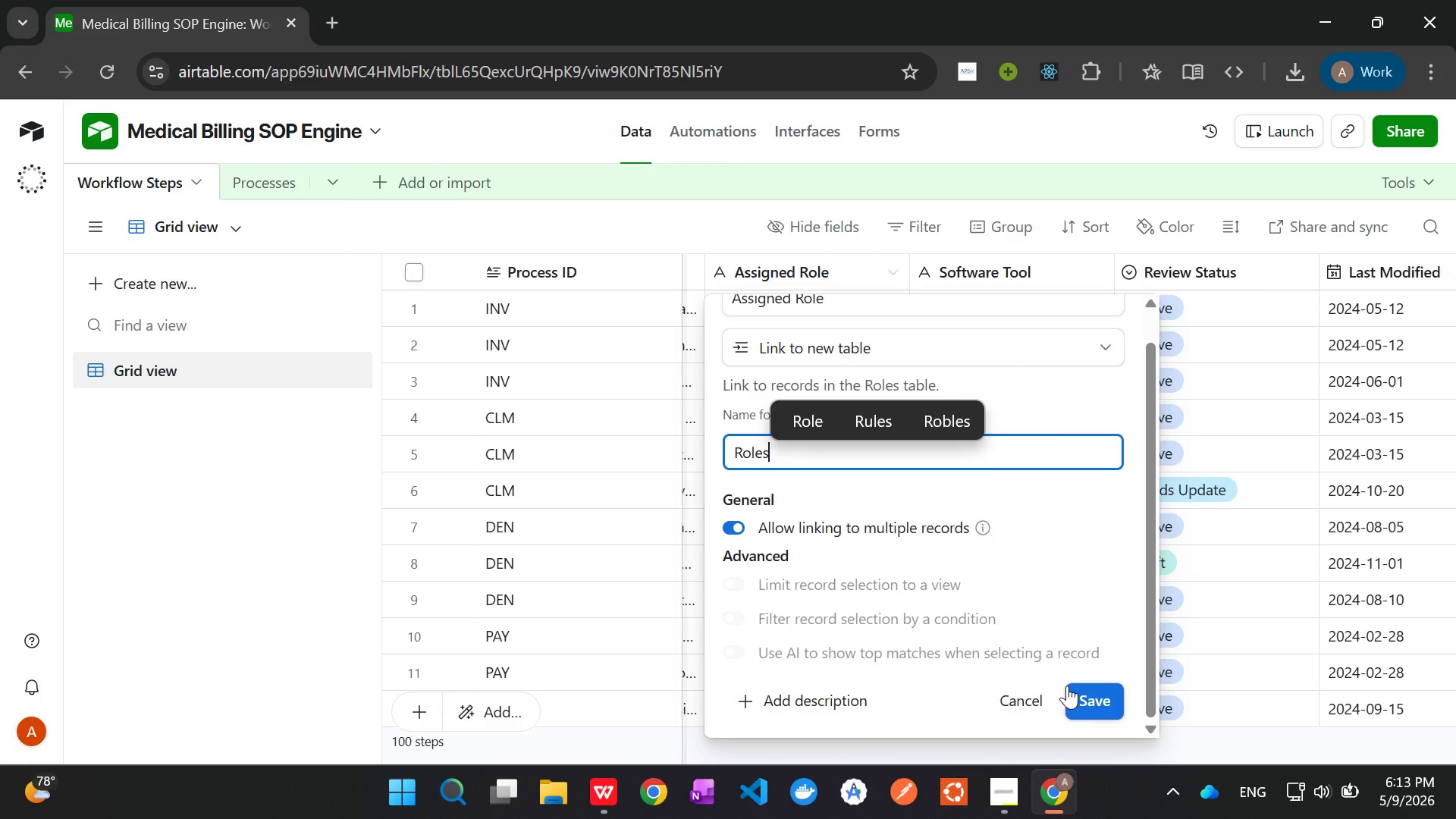 
left_click([1079, 693])
 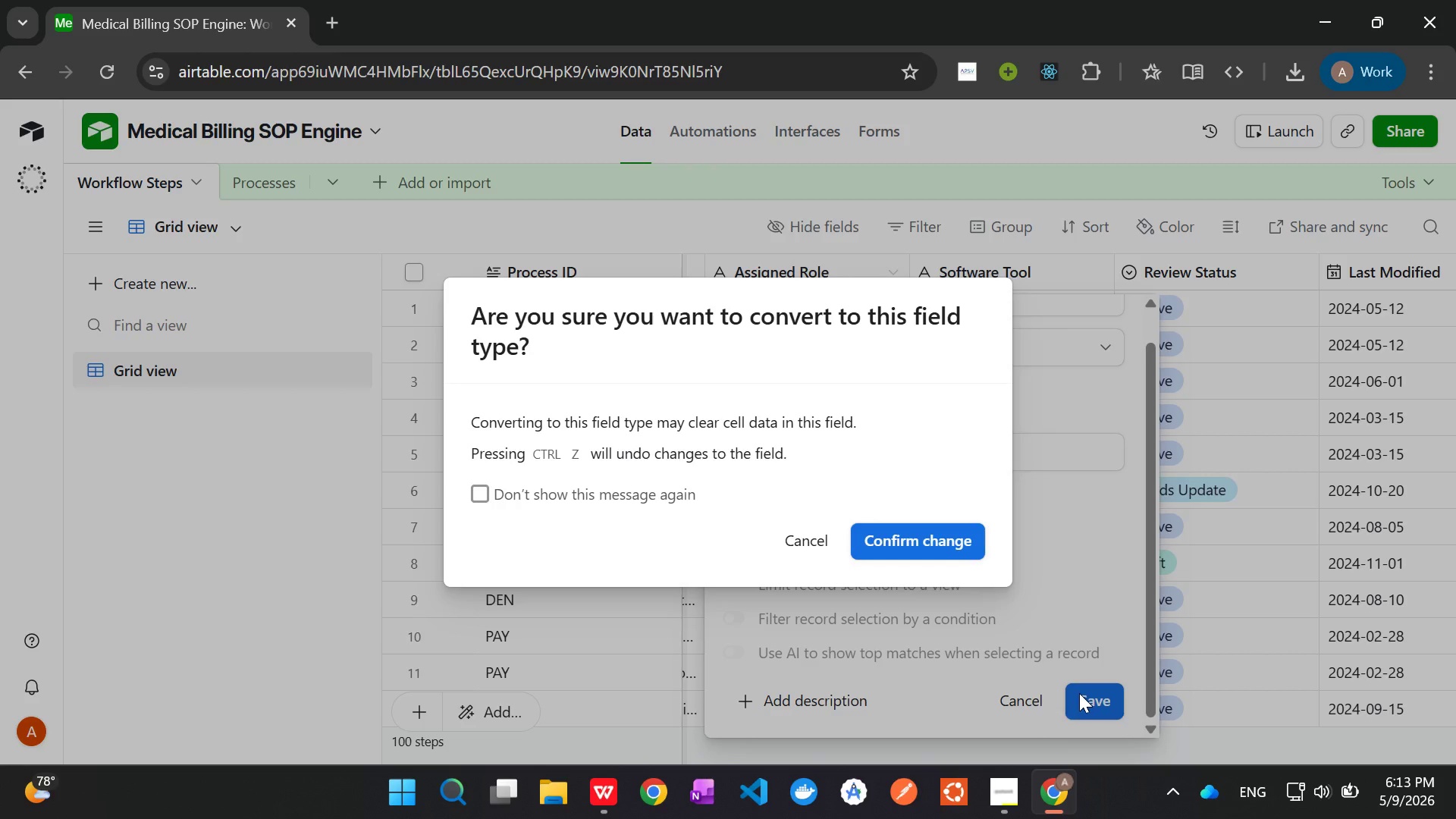 
wait(28.08)
 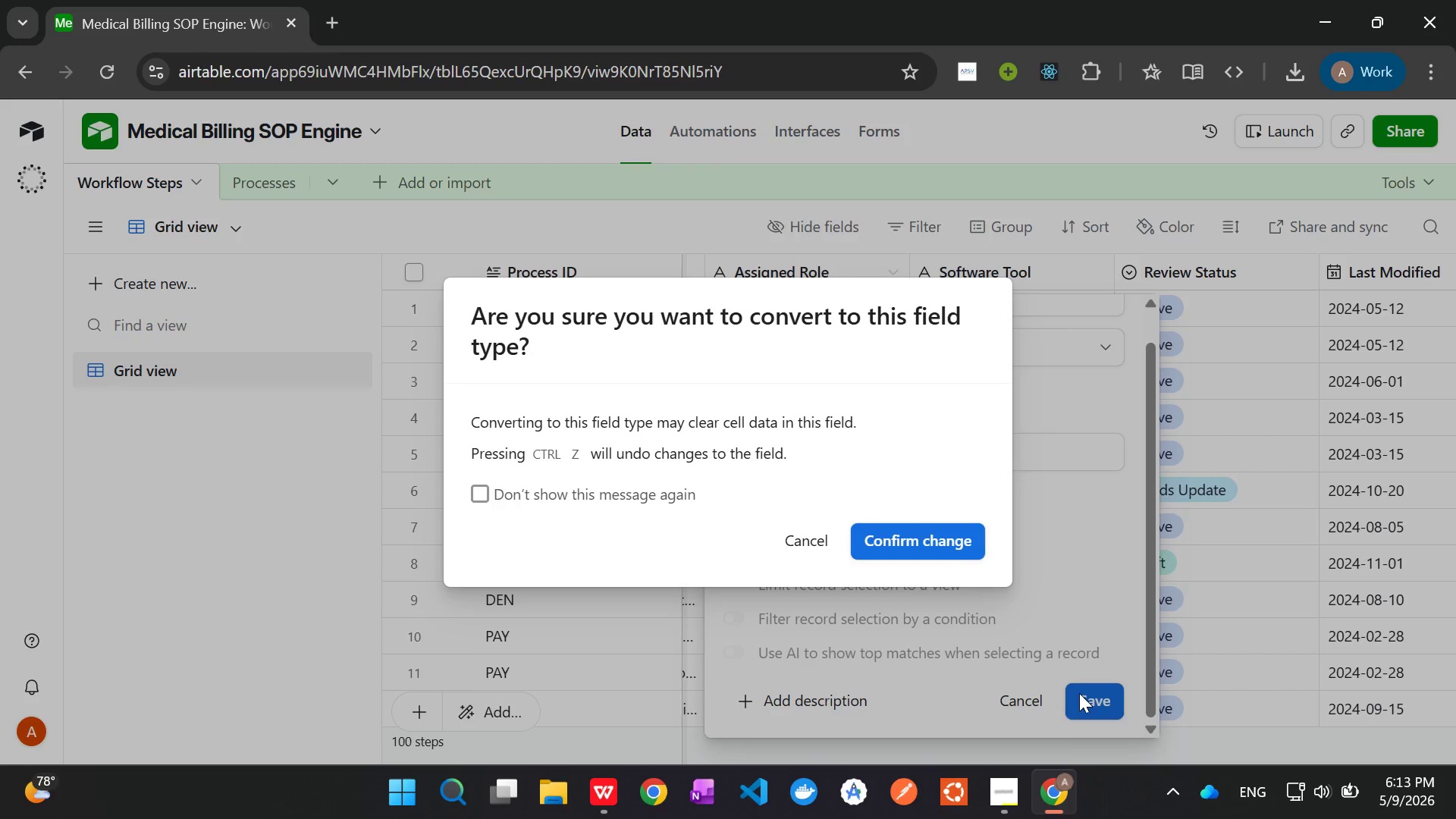 
left_click([957, 535])
 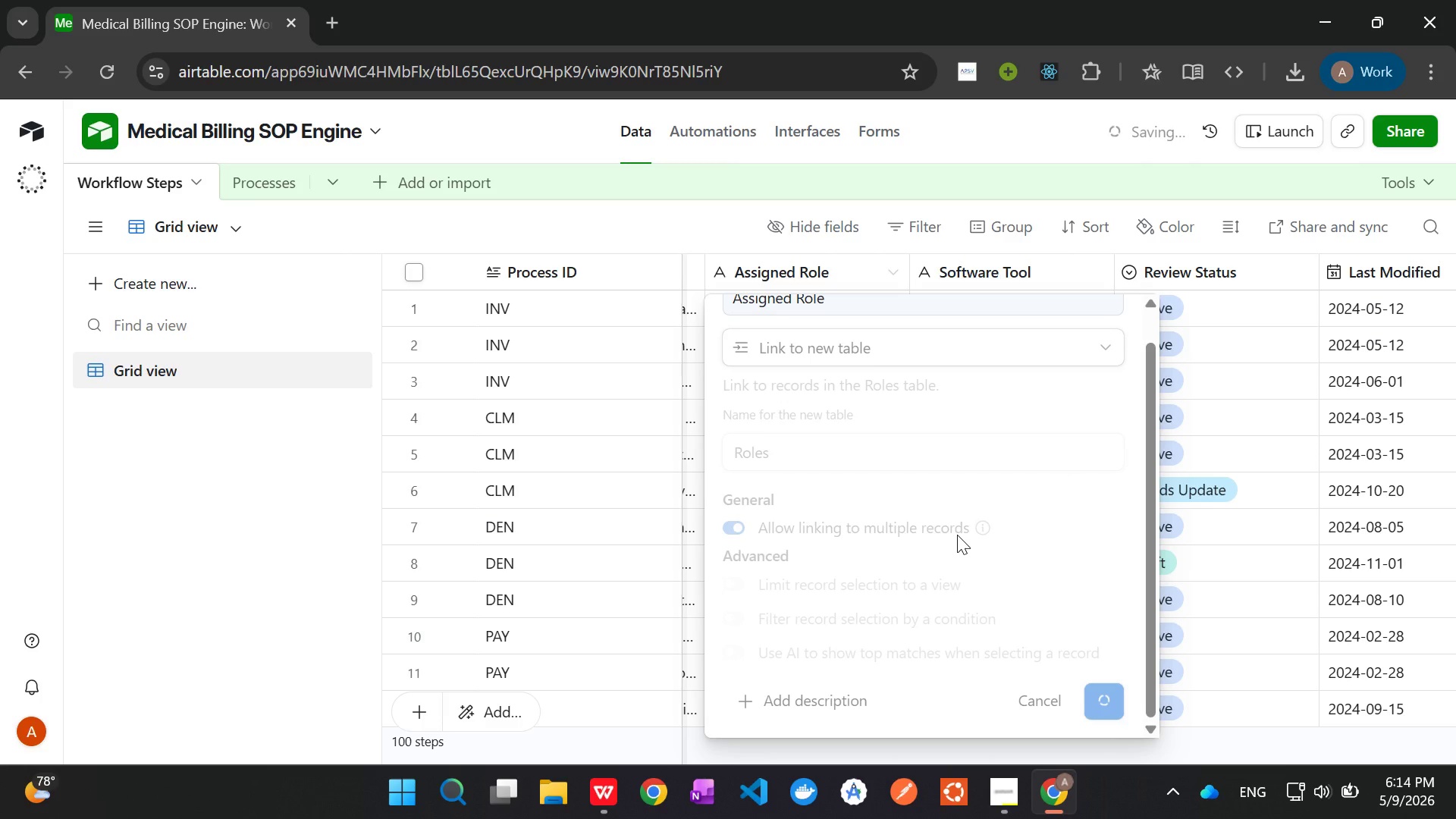 
wait(22.39)
 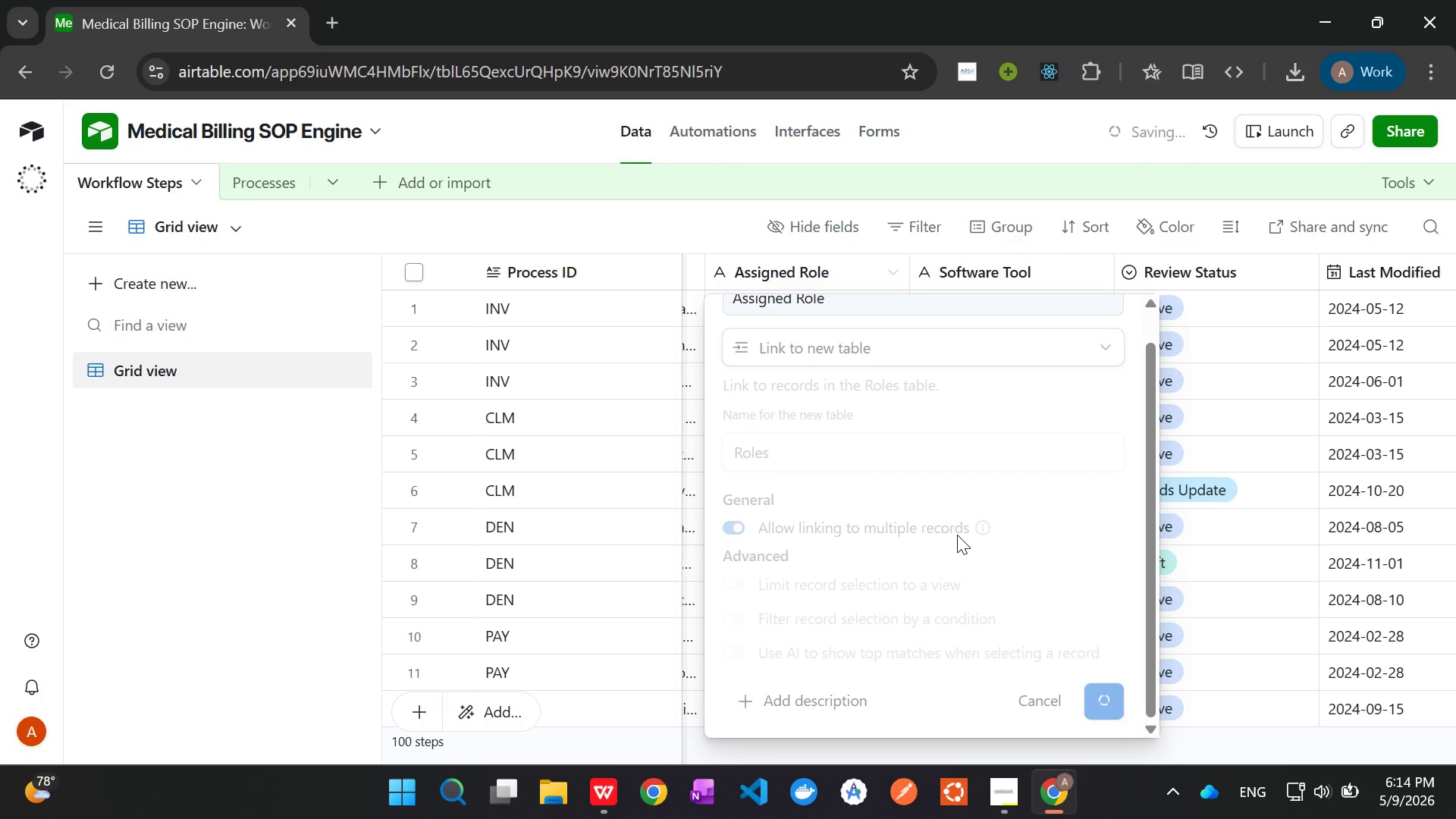 
left_click([993, 807])